 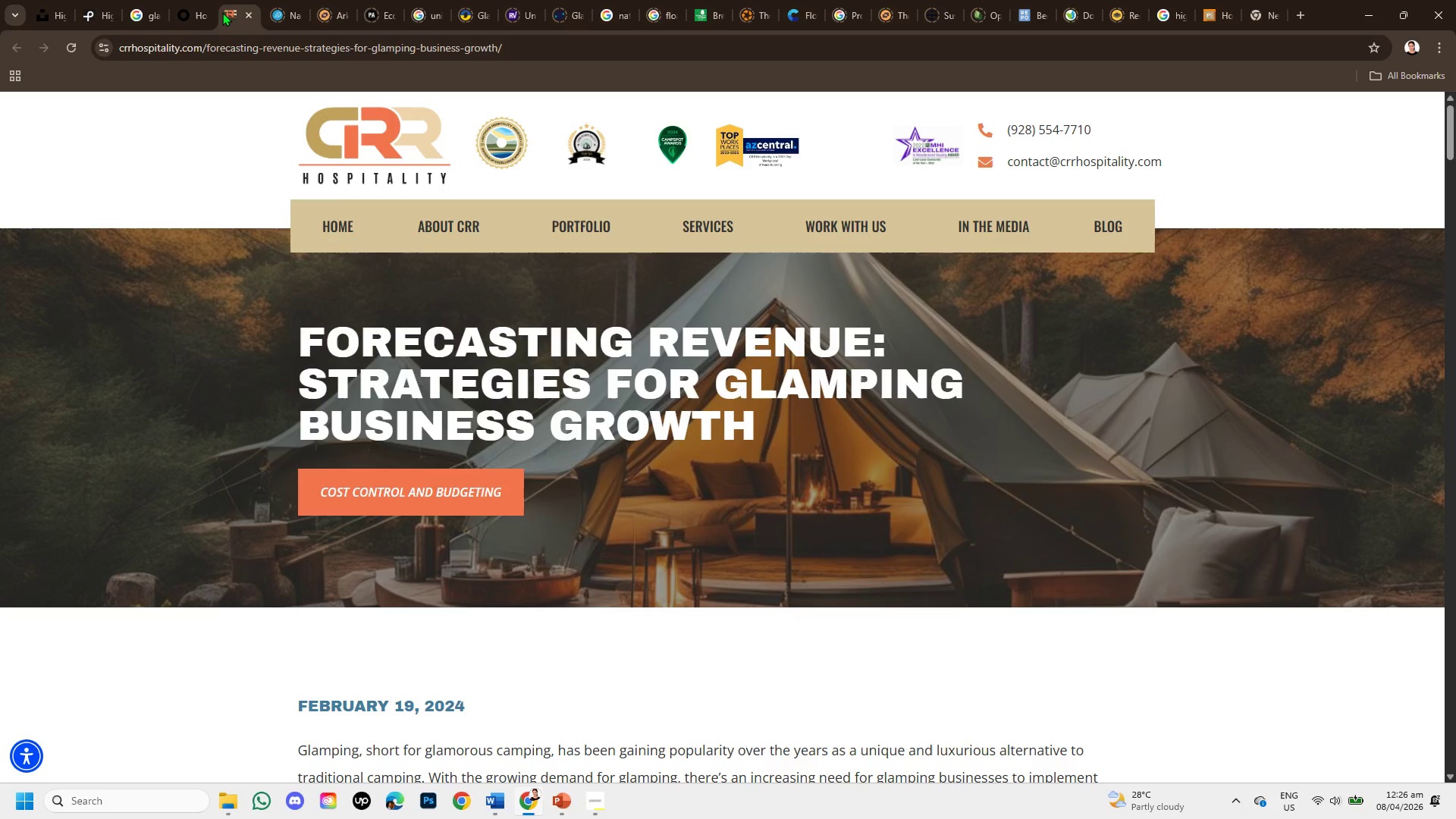 
left_click([199, 11])
 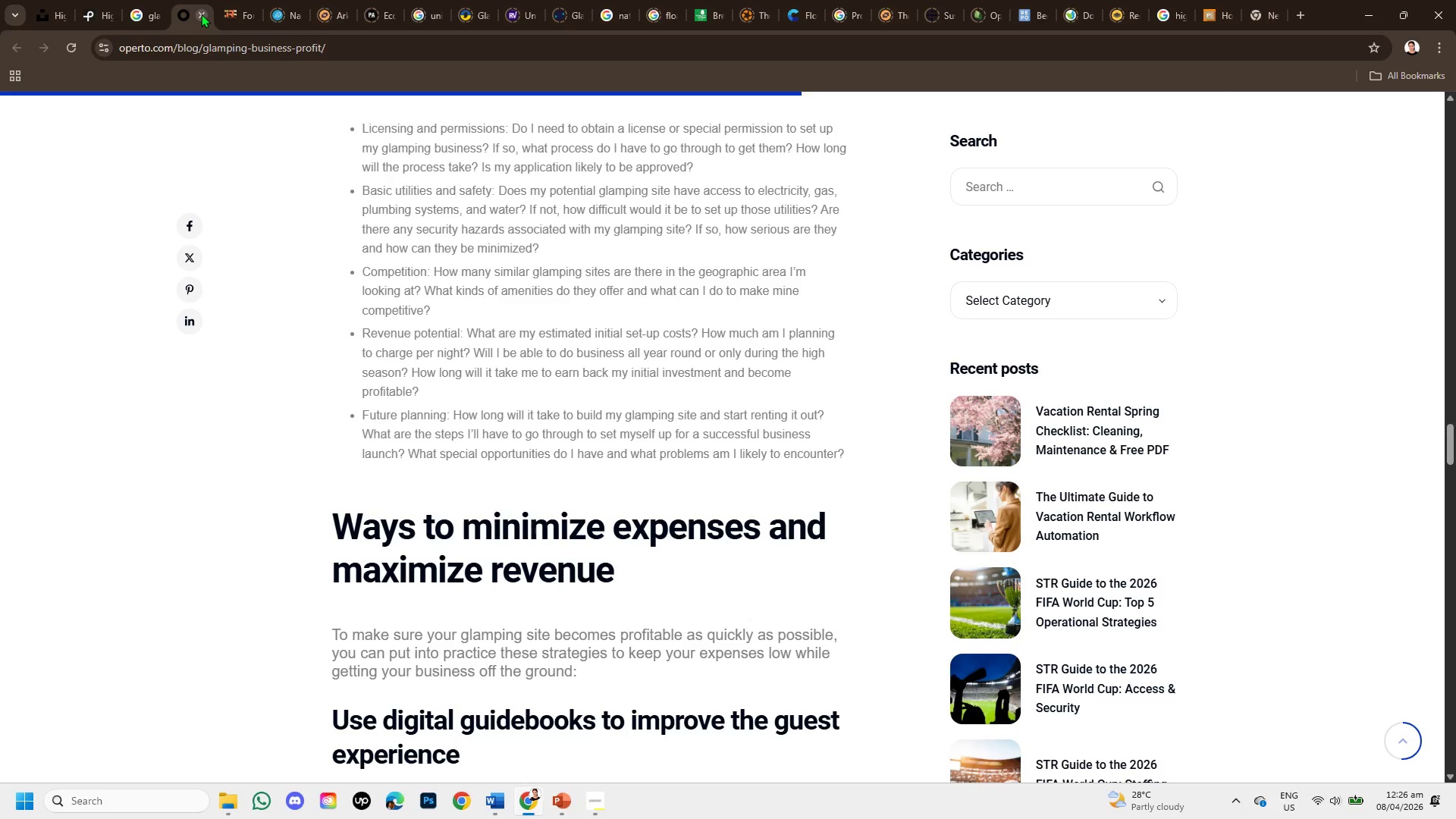 
left_click([201, 14])
 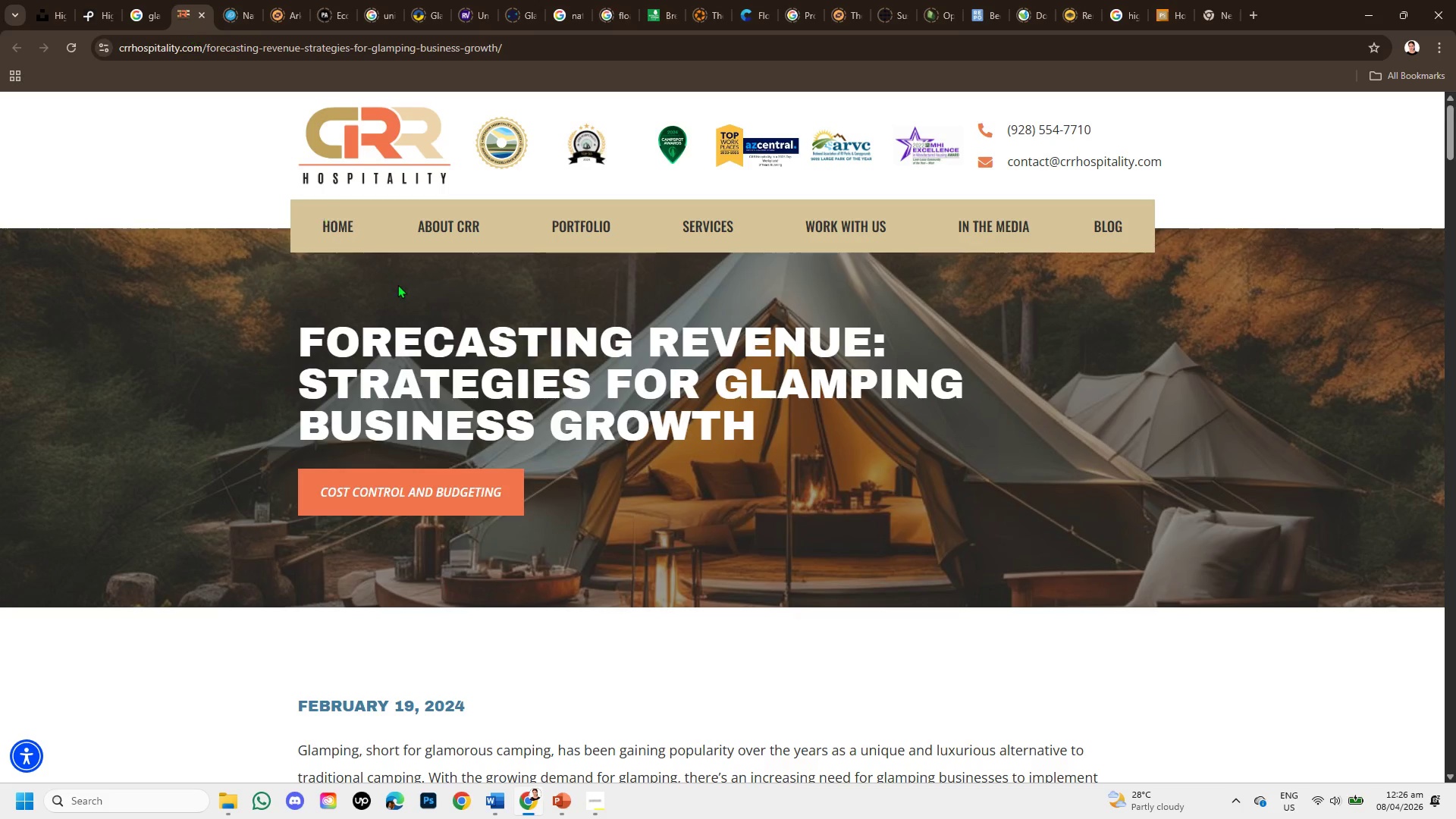 
scroll: coordinate [415, 287], scroll_direction: down, amount: 3.0
 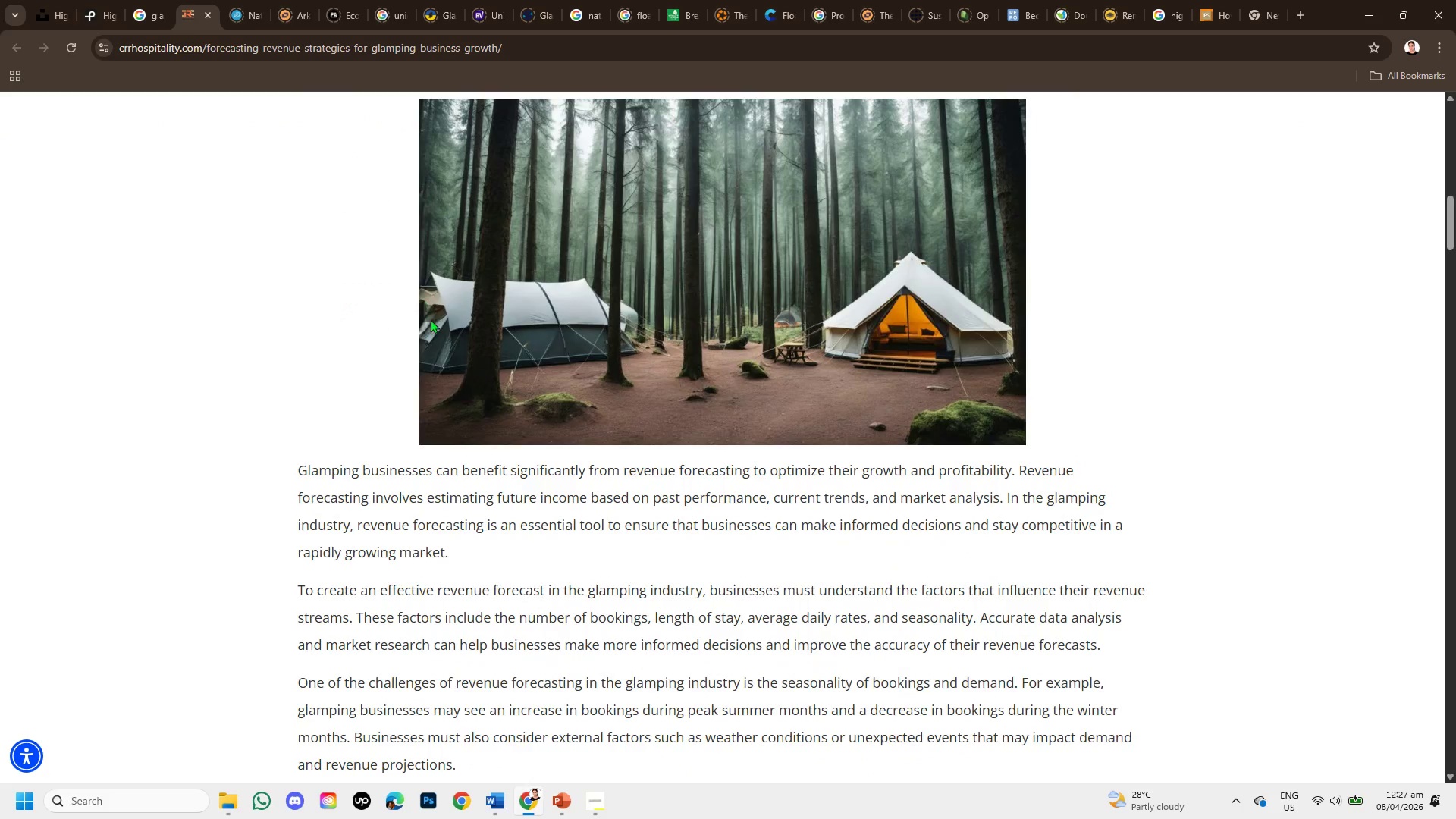 
scroll: coordinate [453, 344], scroll_direction: up, amount: 4.0
 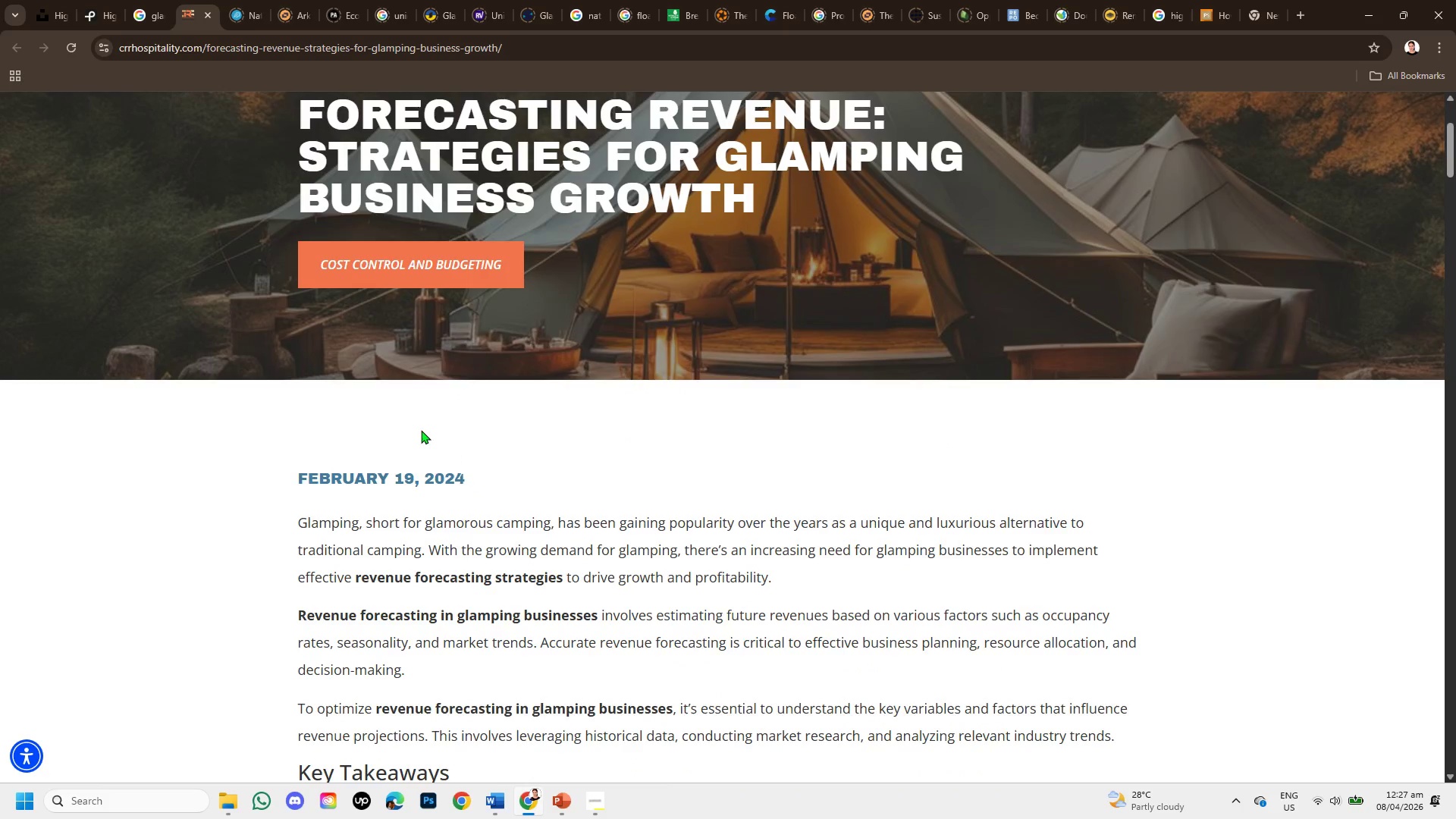 
scroll: coordinate [375, 438], scroll_direction: down, amount: 2.0
 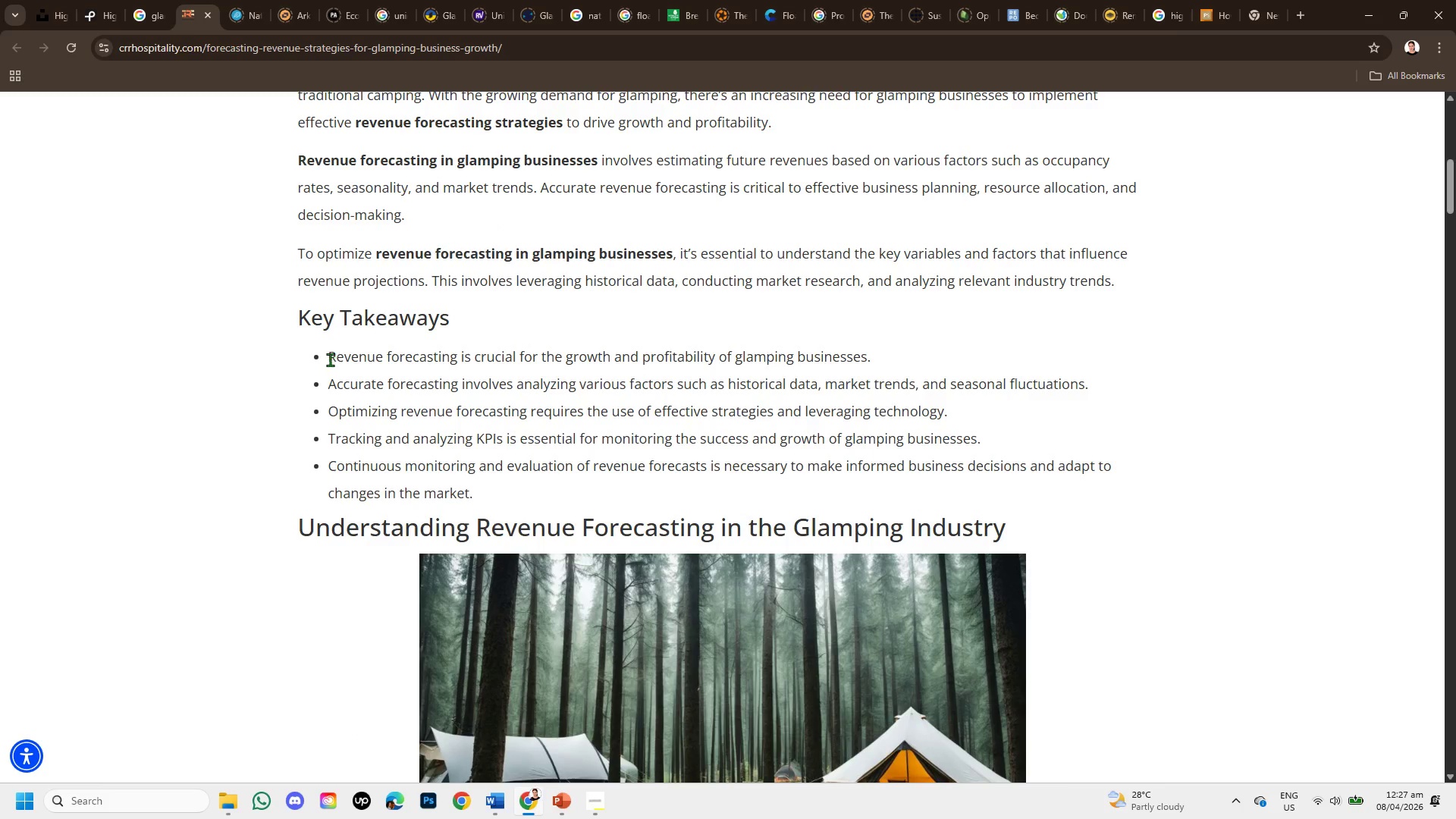 
left_click_drag(start_coordinate=[328, 359], to_coordinate=[872, 369])
 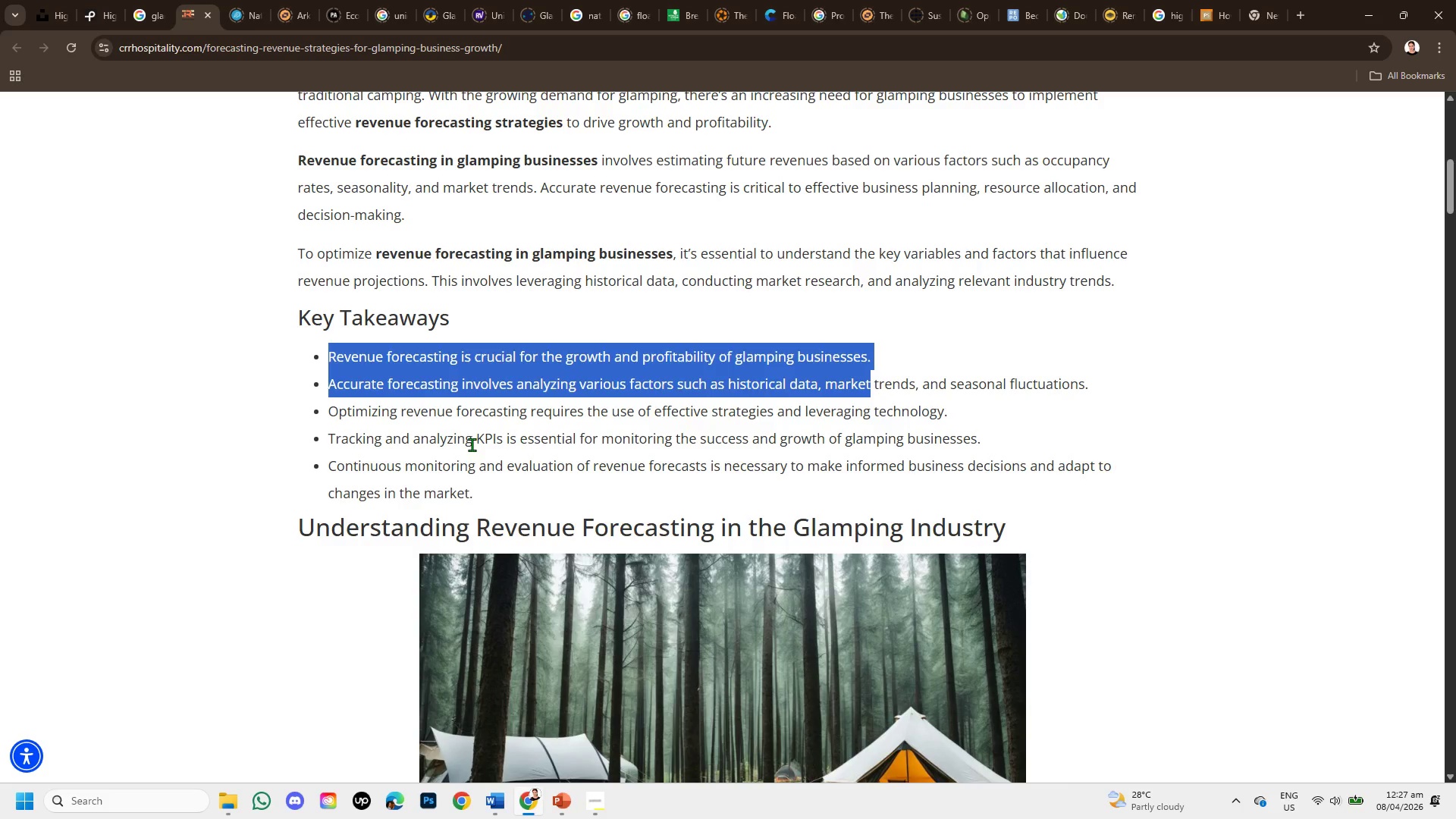 
scroll: coordinate [472, 444], scroll_direction: down, amount: 1.0
 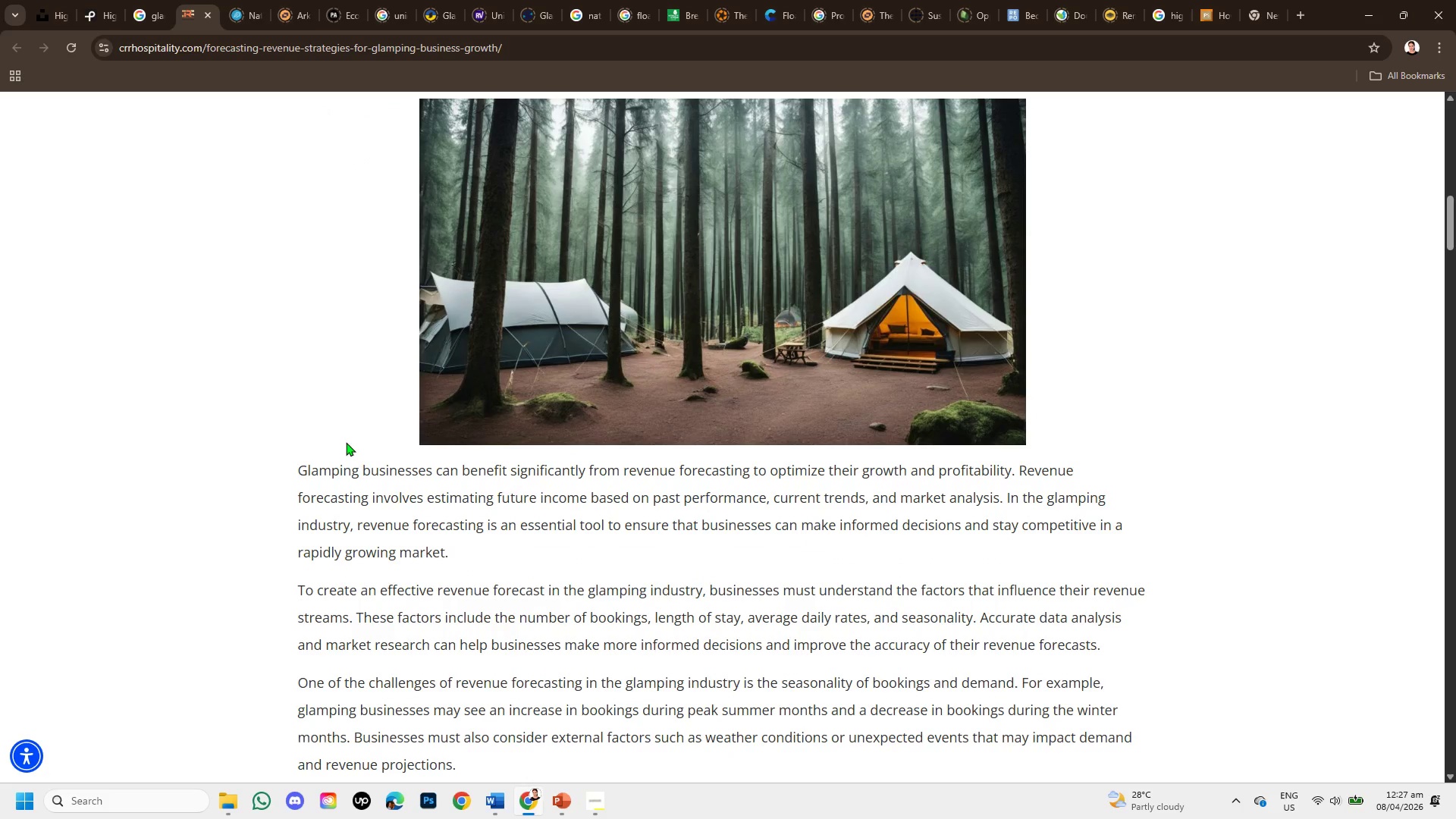 
left_click_drag(start_coordinate=[293, 471], to_coordinate=[1074, 458])
 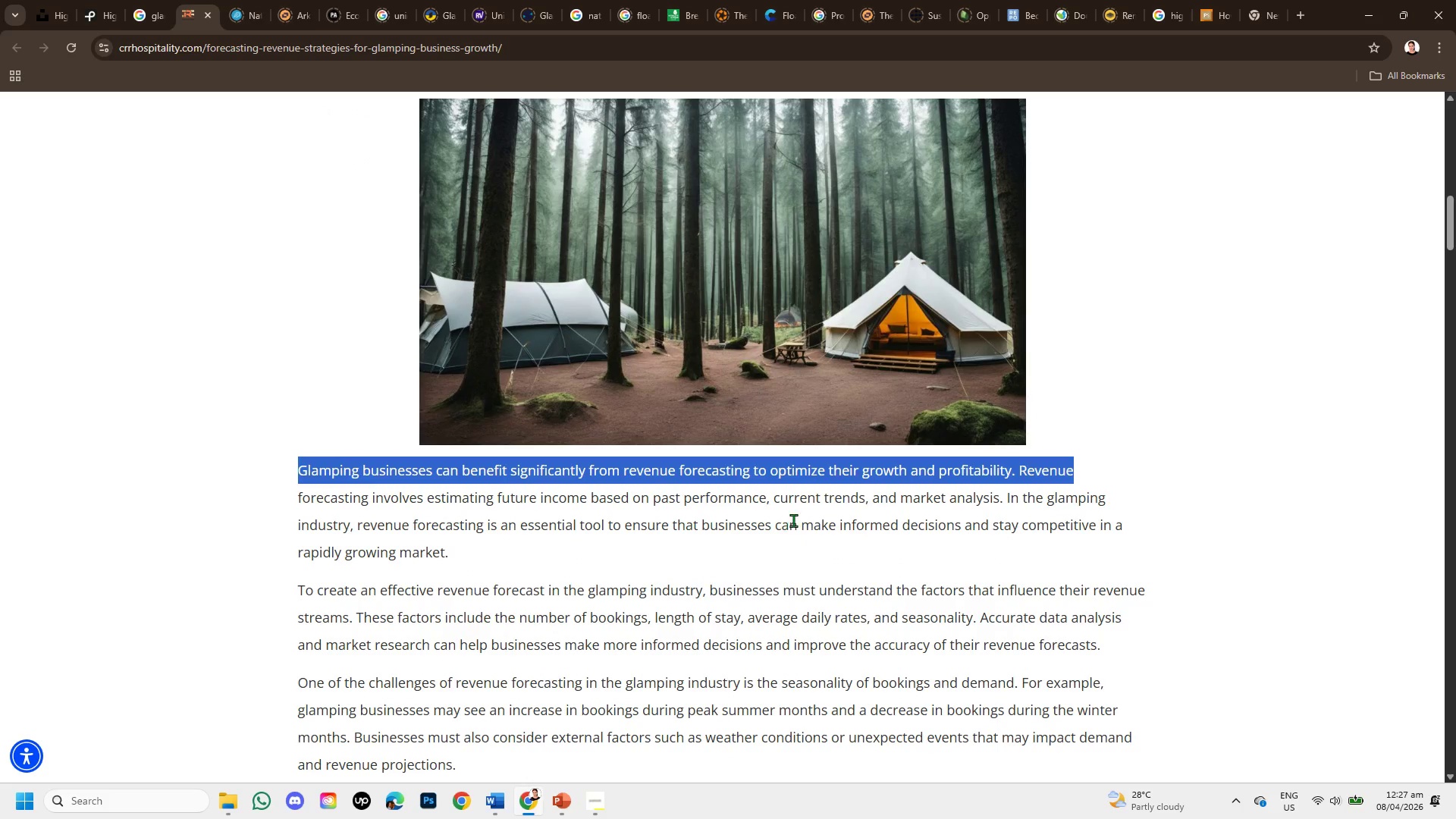 
left_click_drag(start_coordinate=[770, 500], to_coordinate=[1158, 546])
 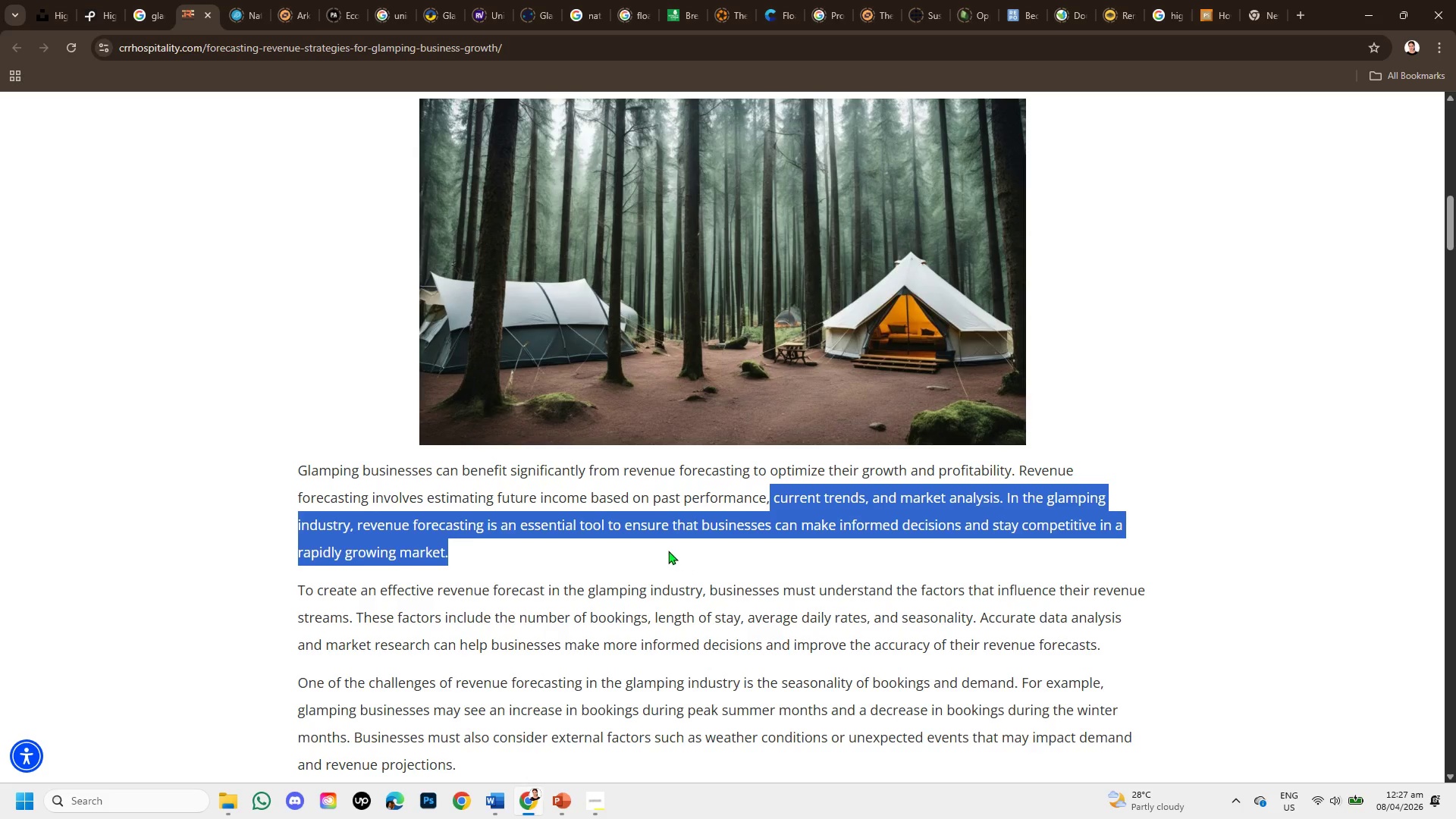 
scroll: coordinate [667, 551], scroll_direction: down, amount: 1.0
 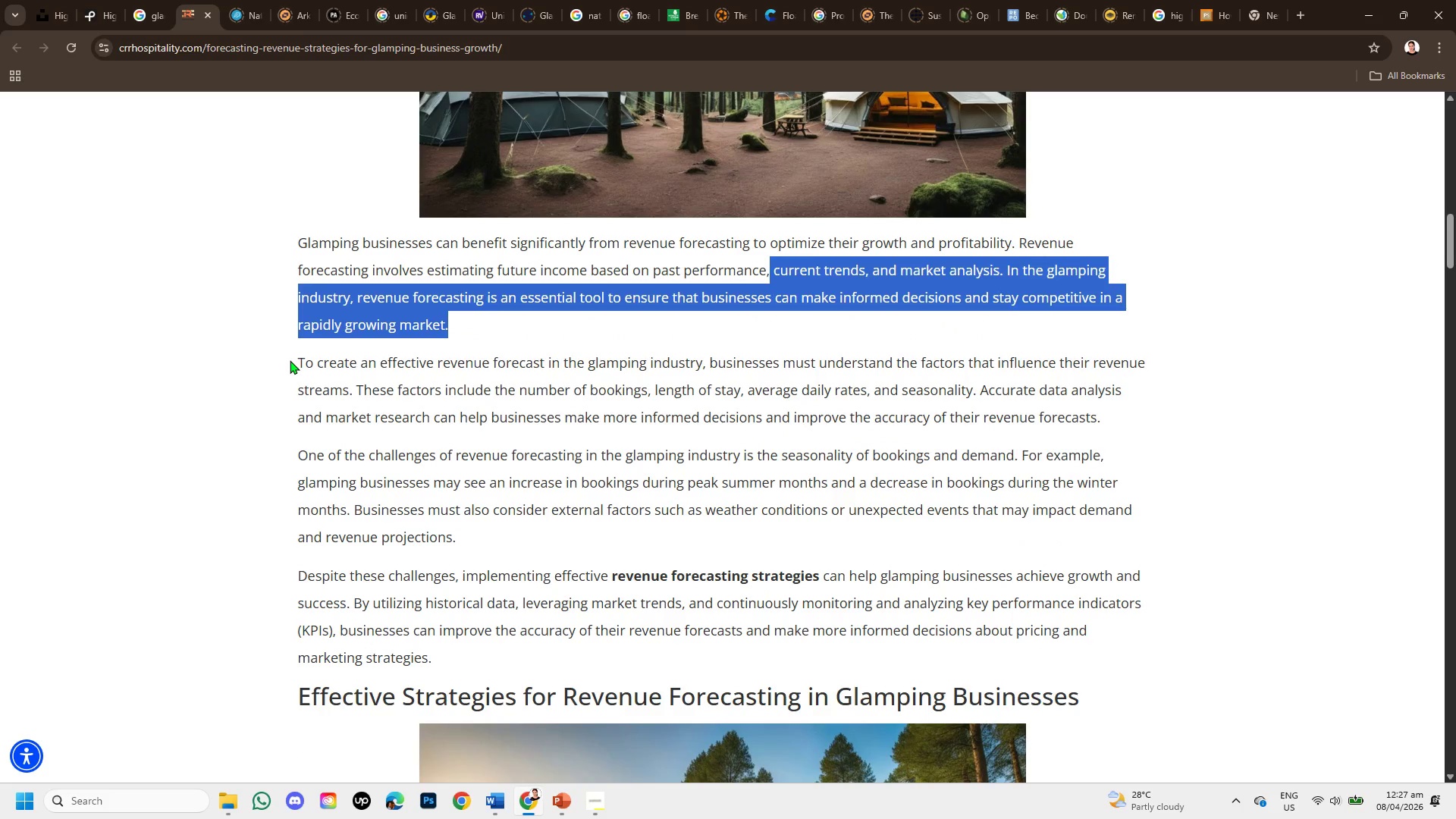 
left_click_drag(start_coordinate=[290, 360], to_coordinate=[1121, 417])